 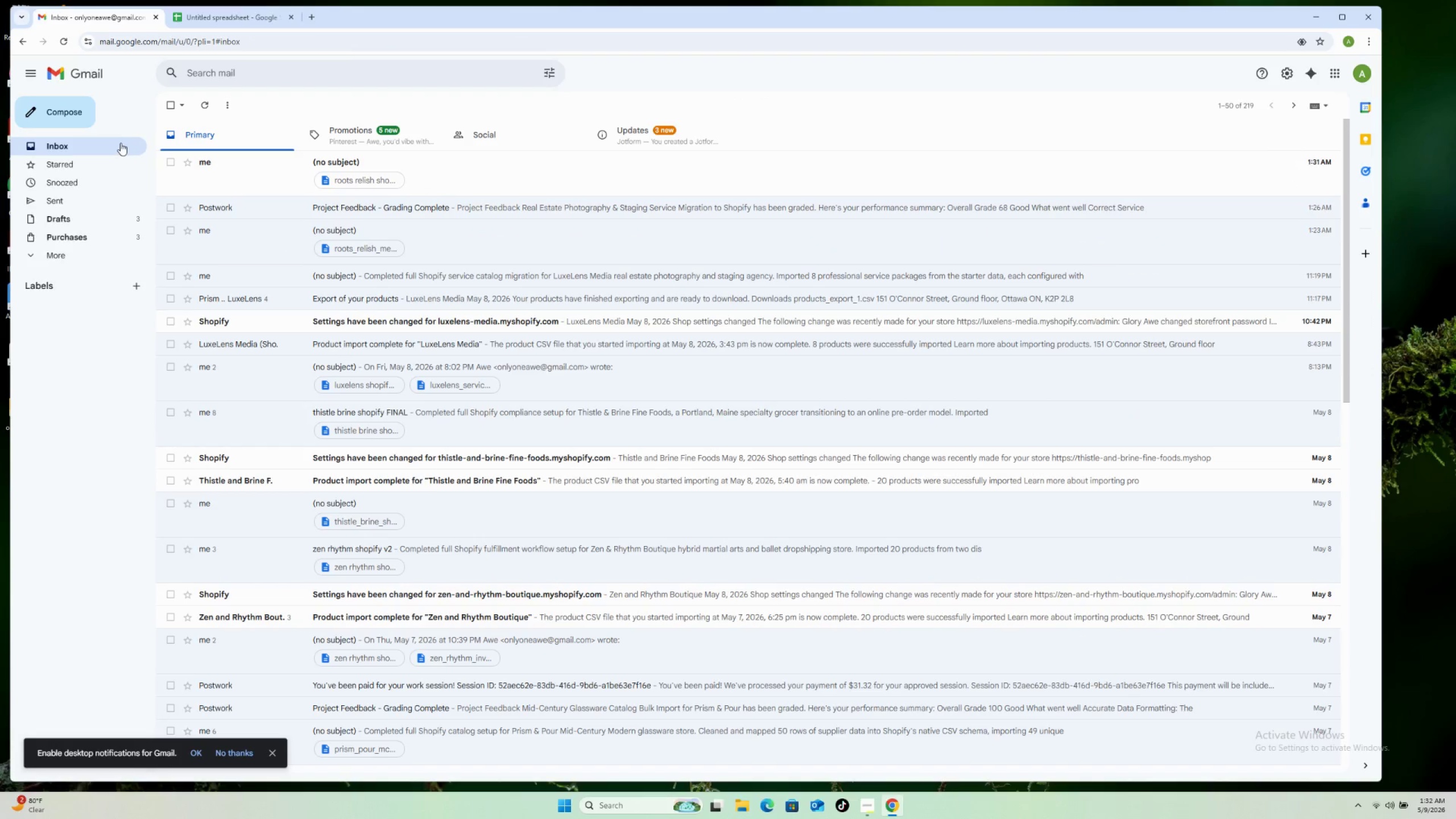 
left_click([221, 270])
 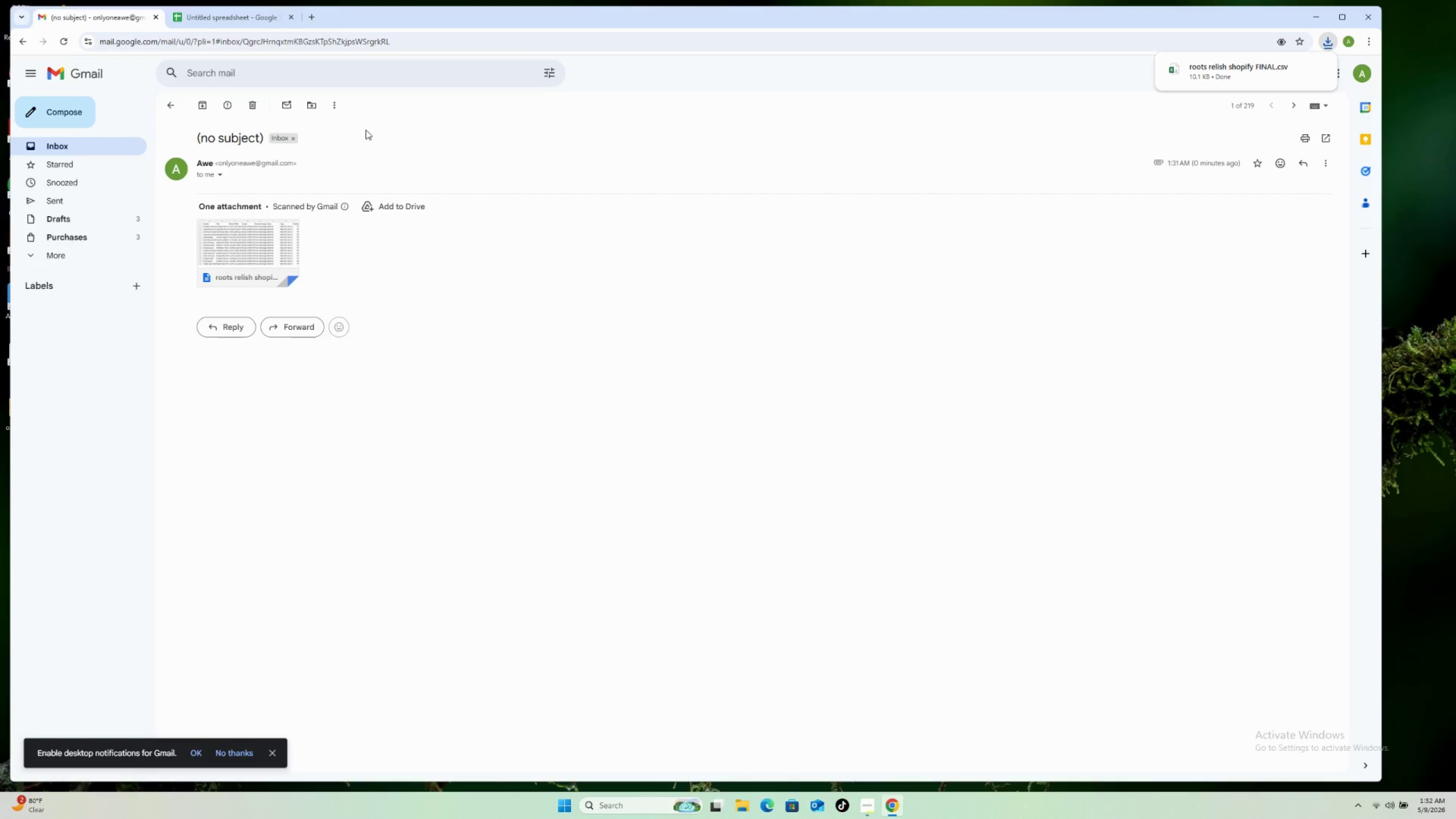 
wait(5.64)
 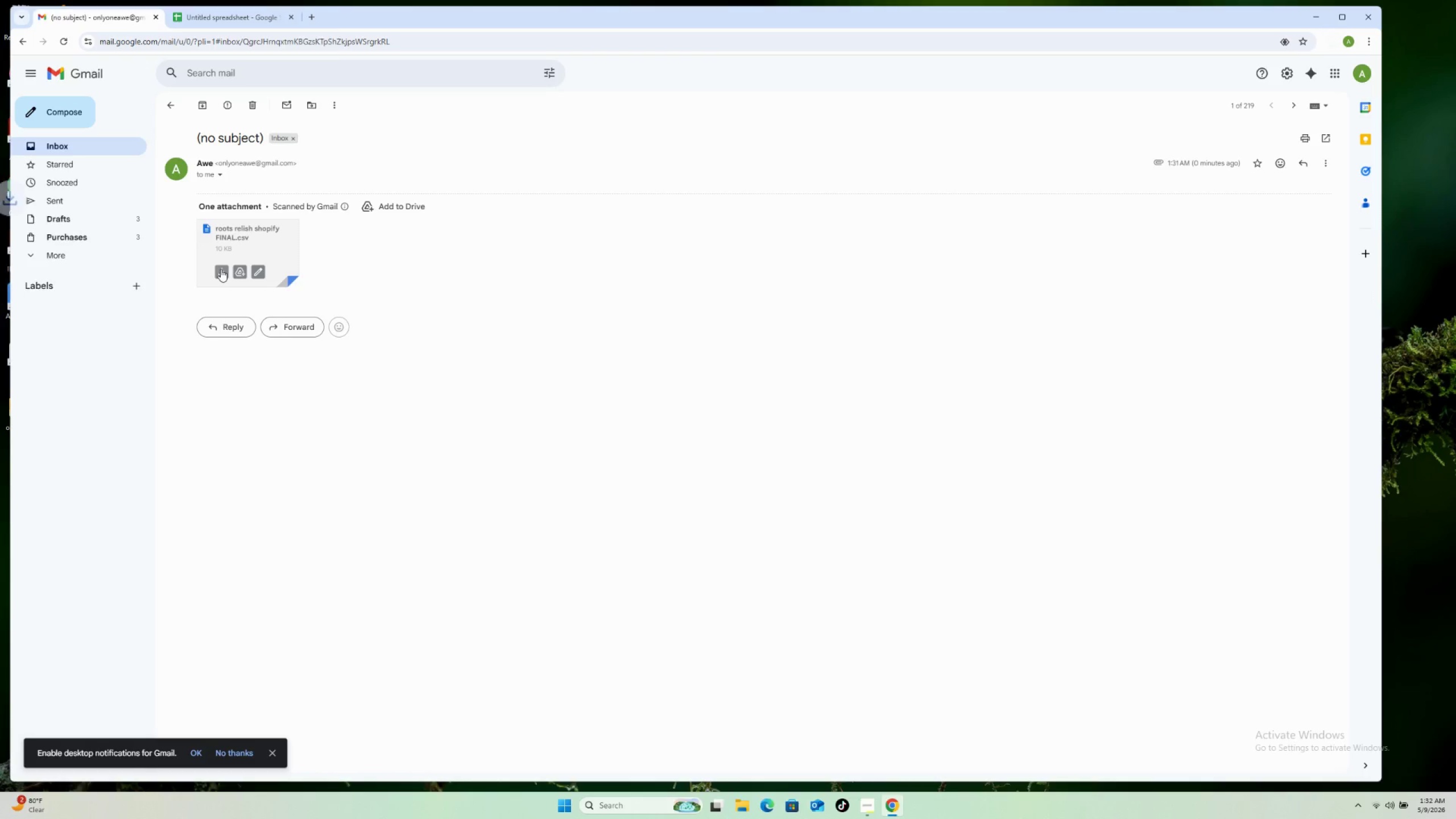 
left_click([237, 19])
 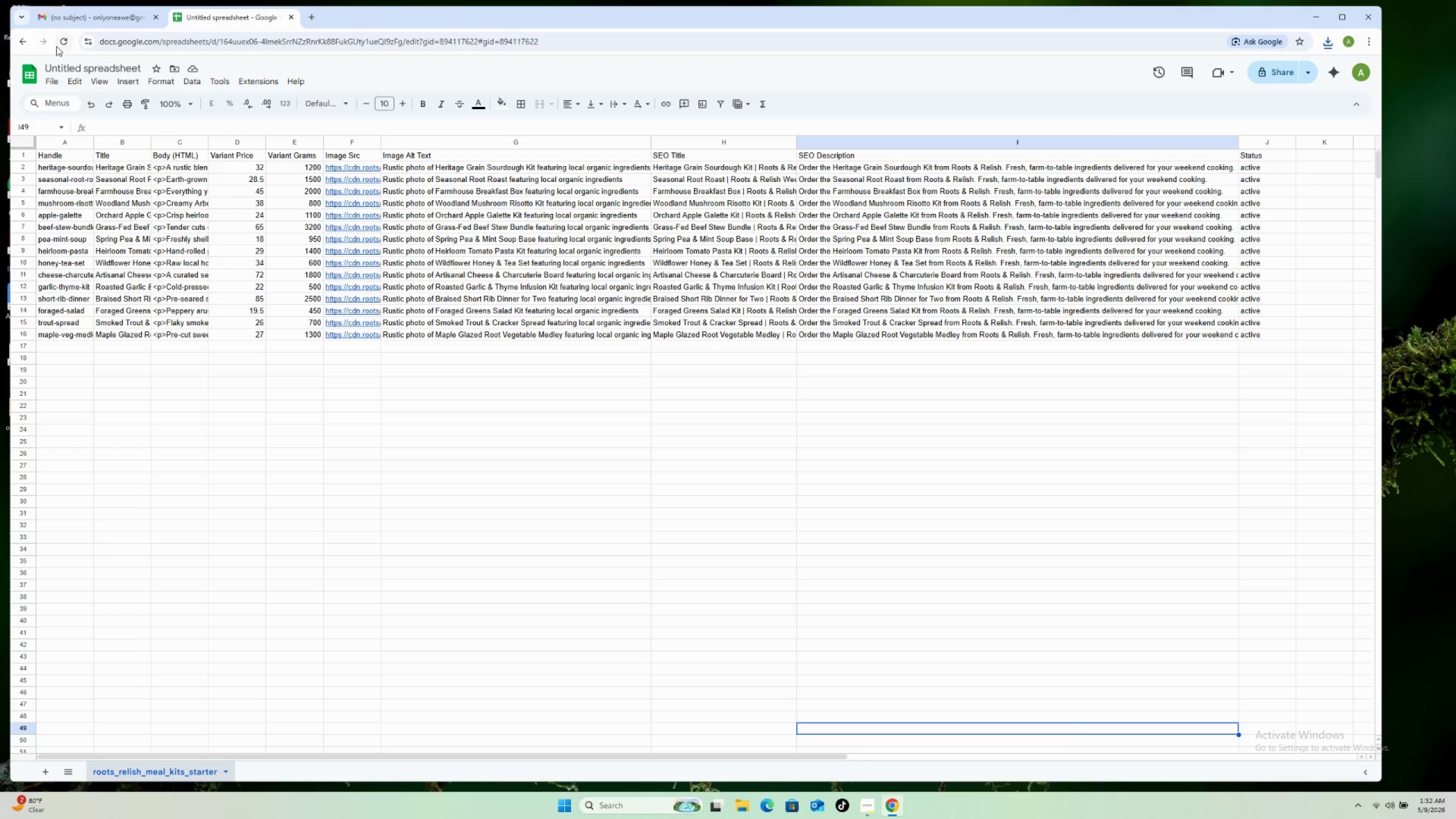 
left_click([52, 85])
 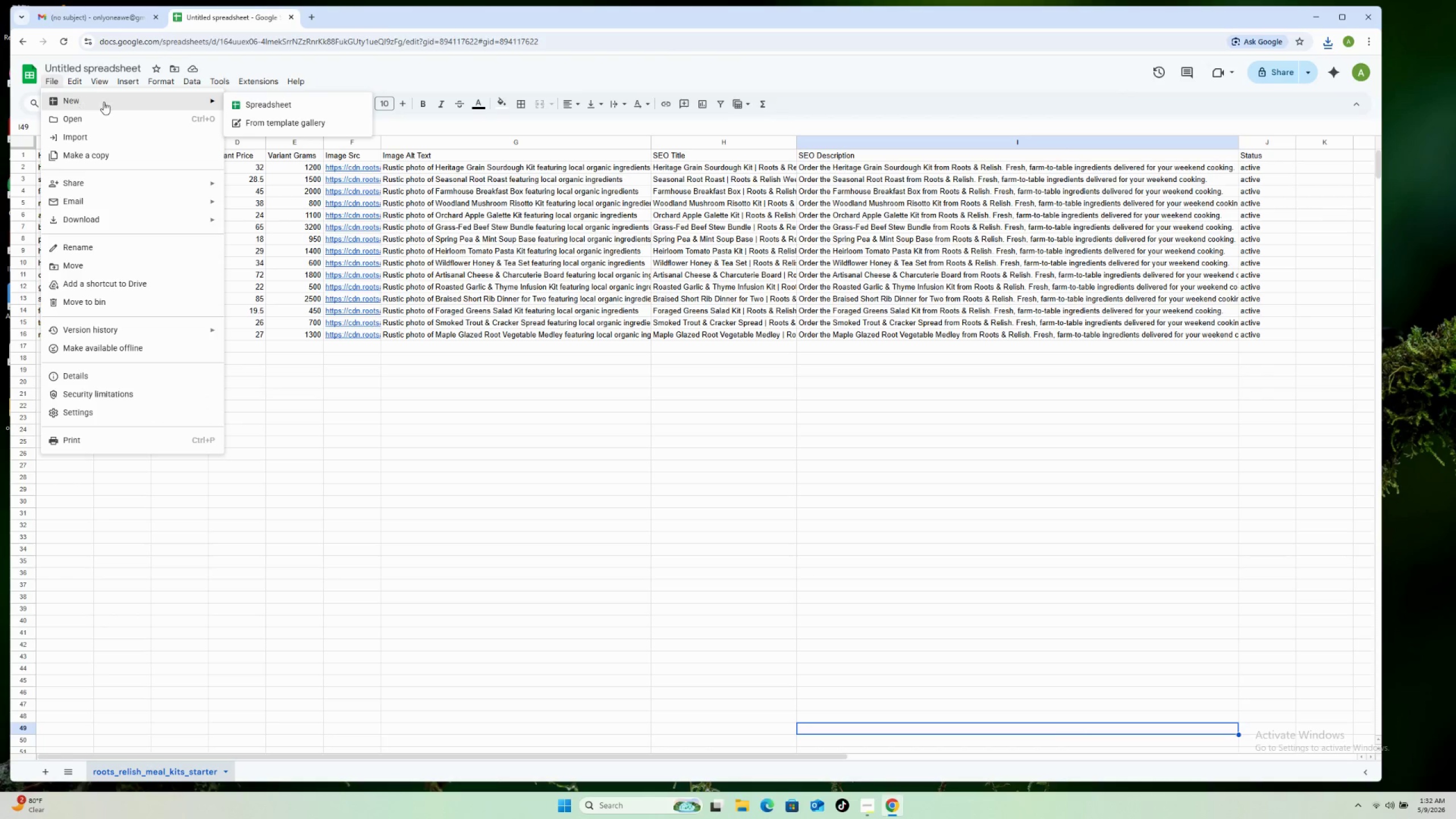 
left_click([249, 108])
 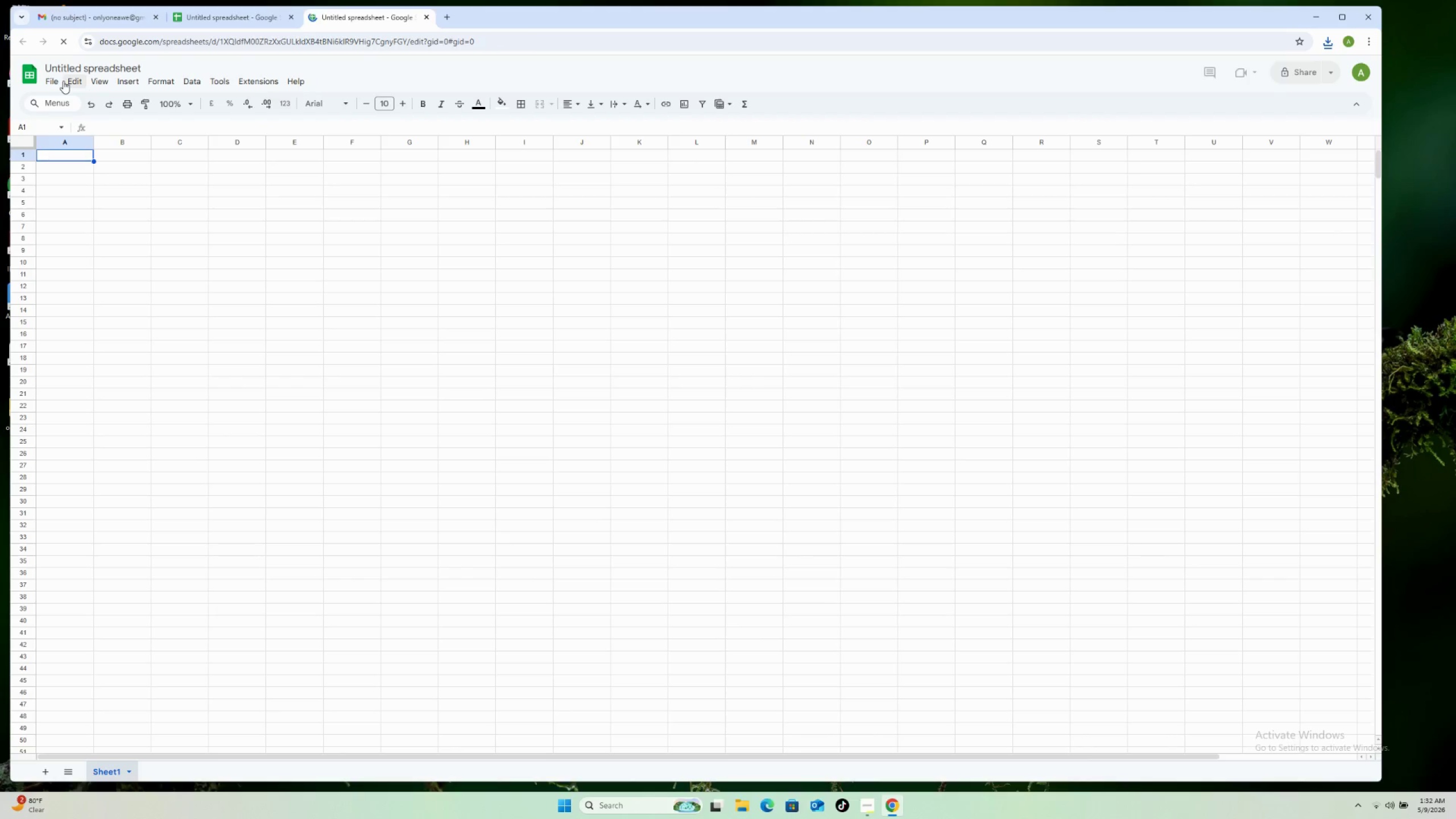 
left_click([60, 81])
 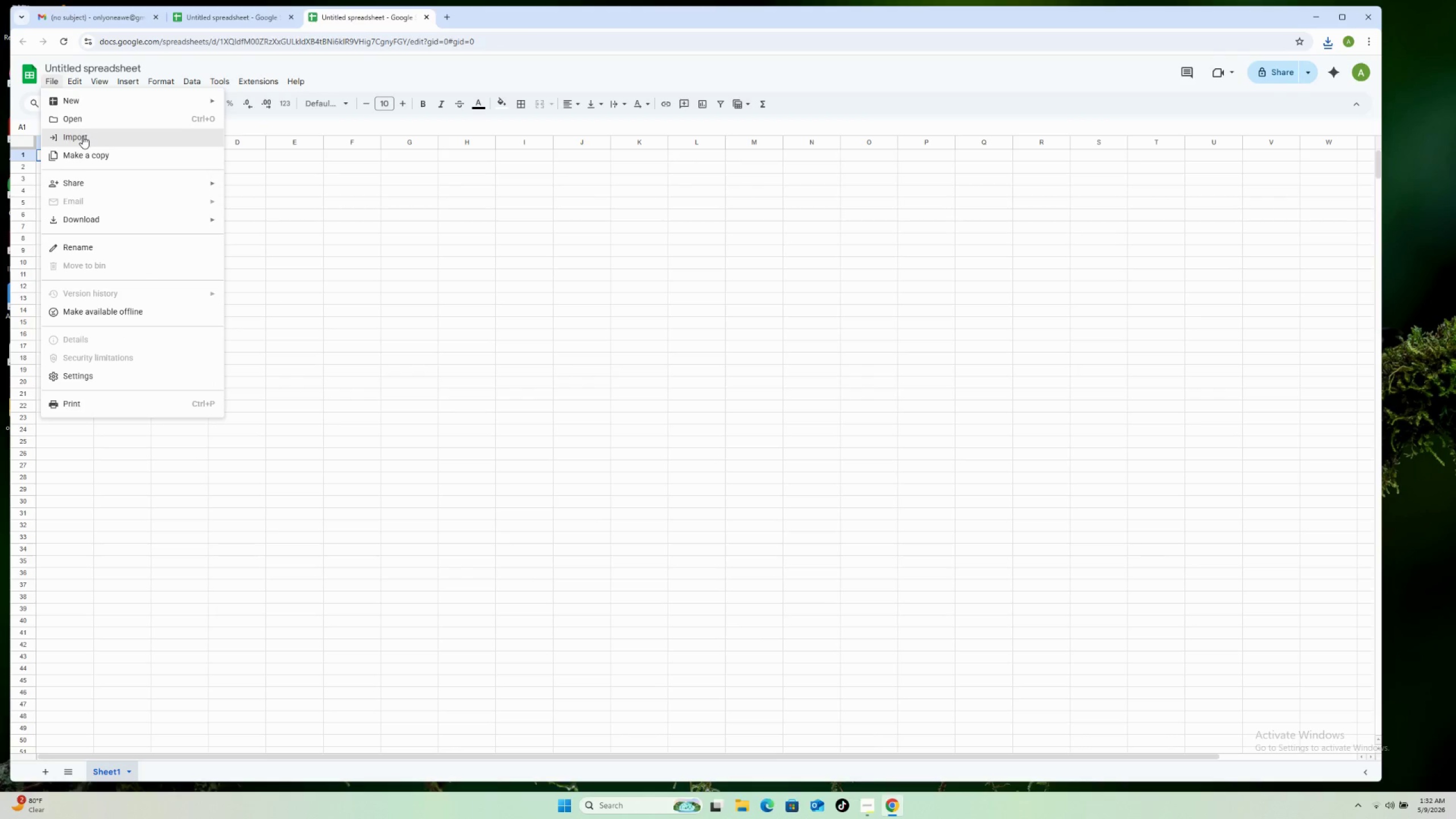 
left_click([82, 136])
 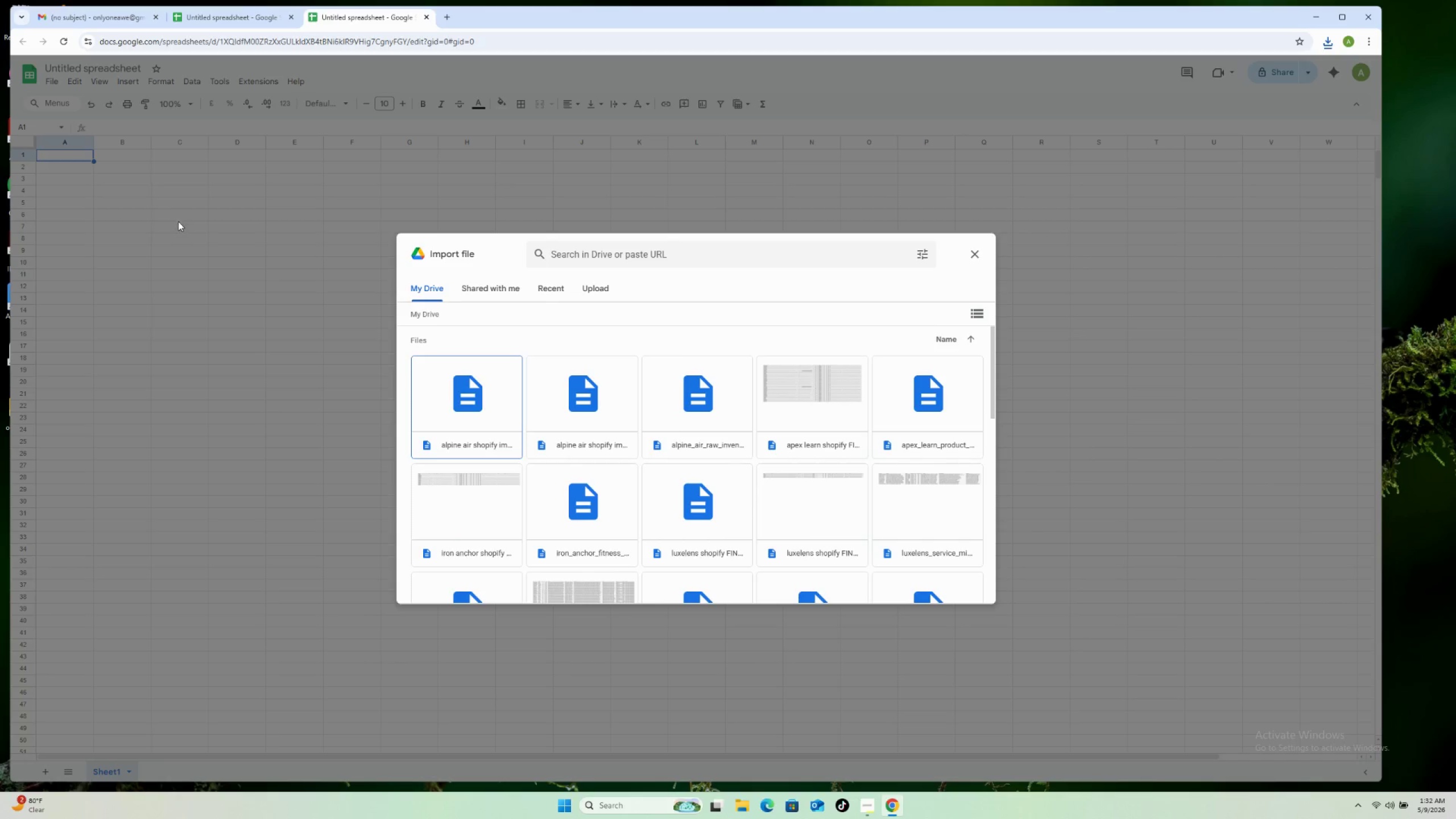 
left_click([603, 293])
 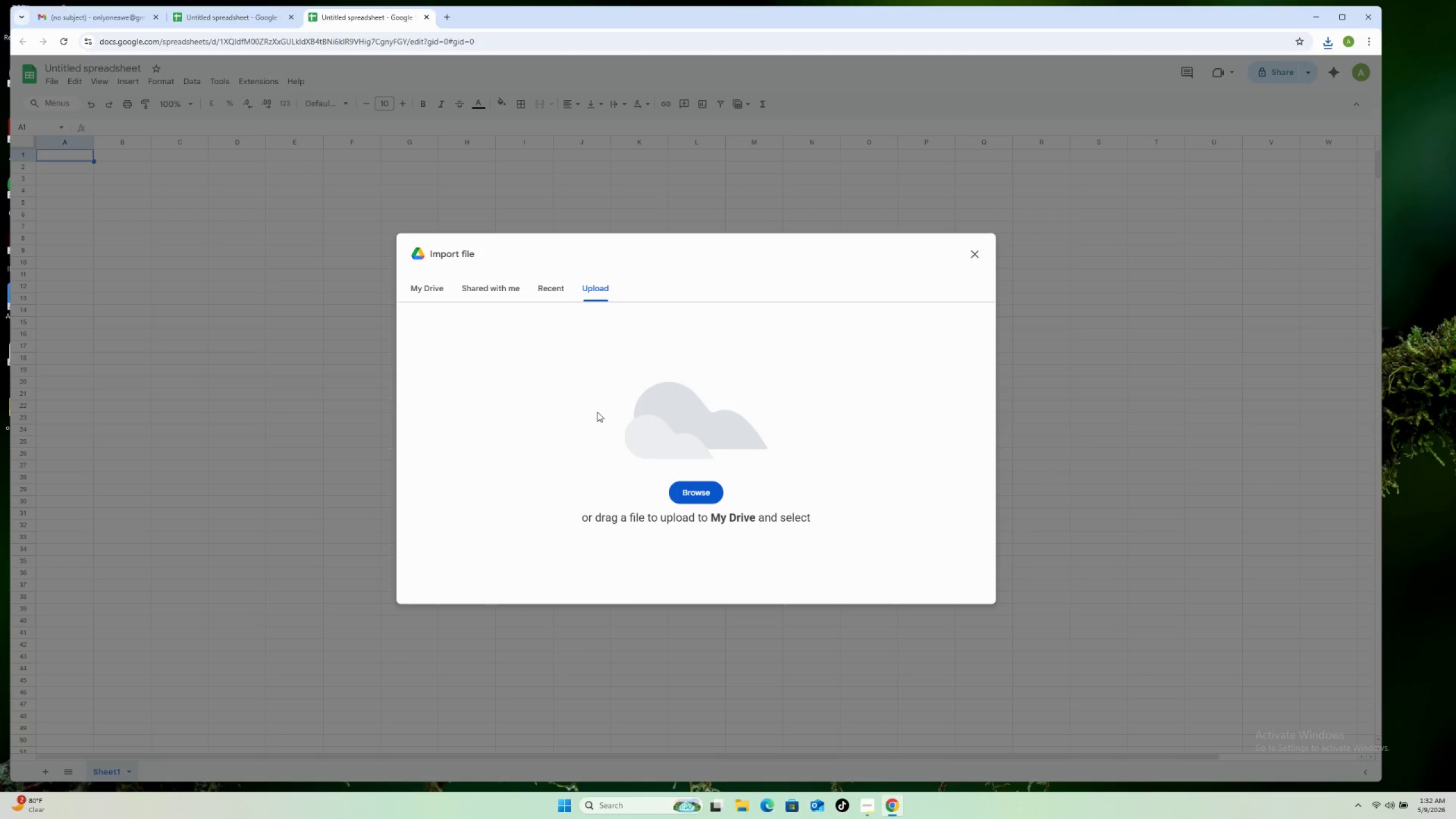 
left_click([698, 487])
 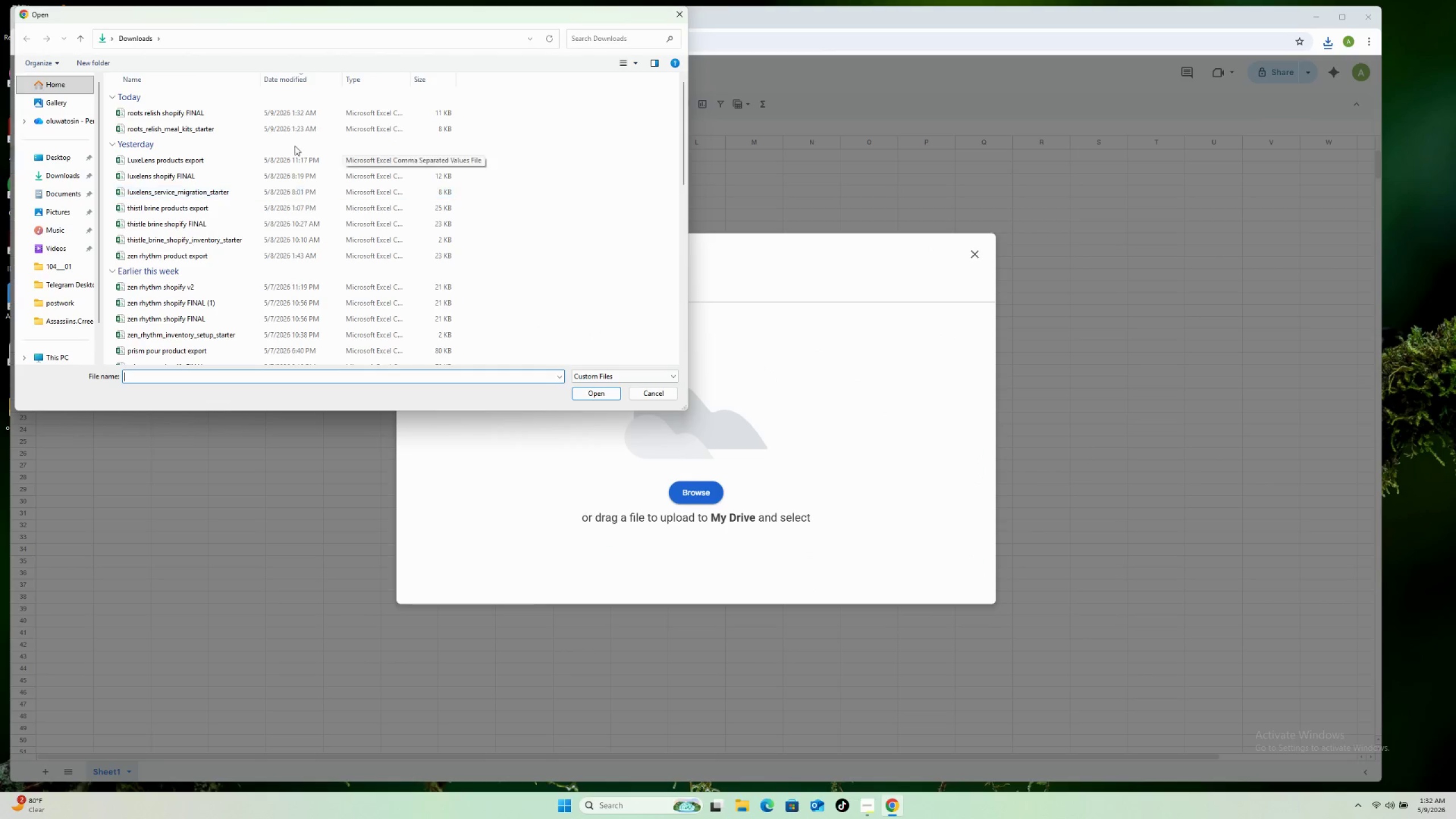 
left_click([226, 117])
 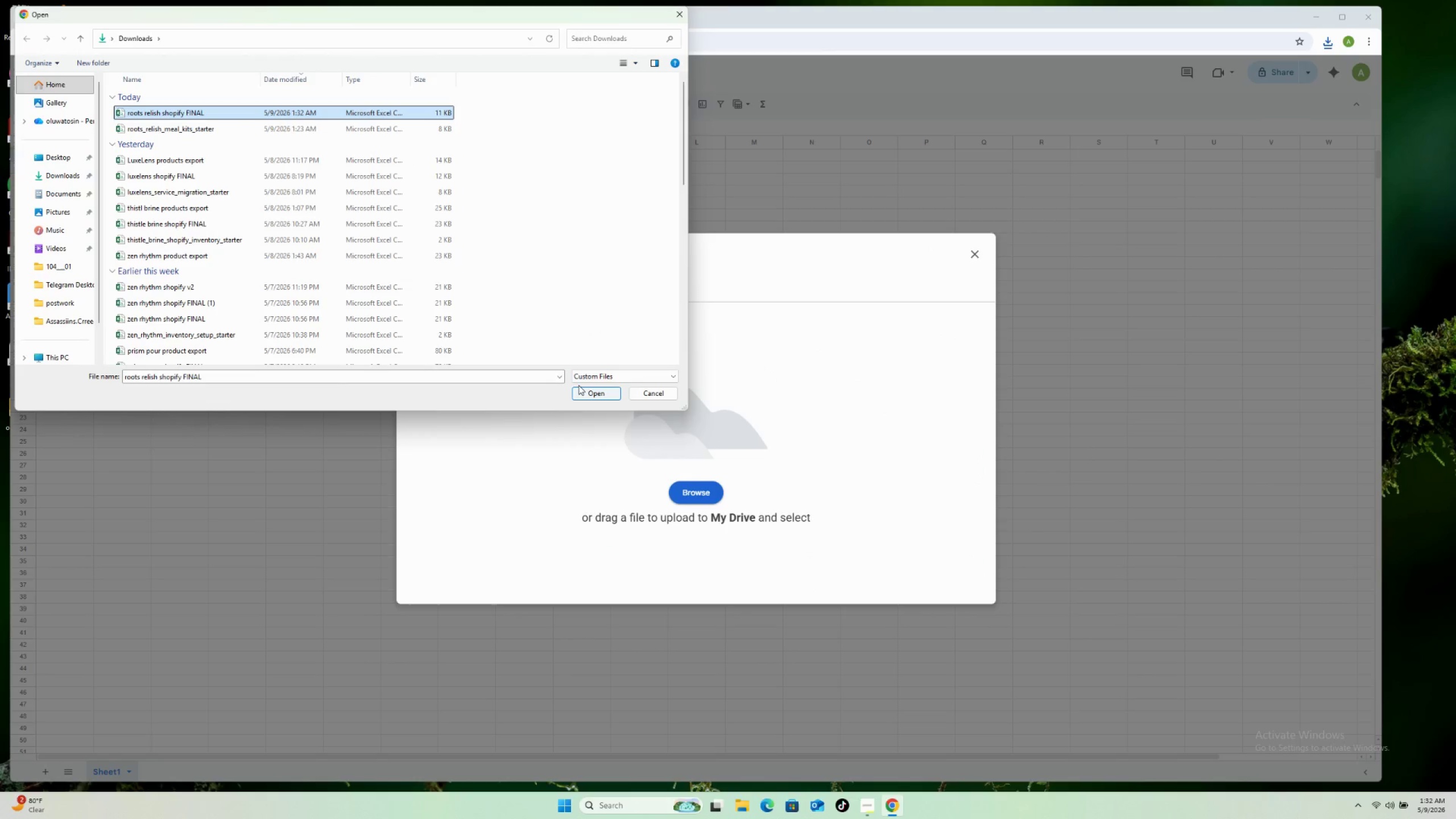 
left_click([580, 390])
 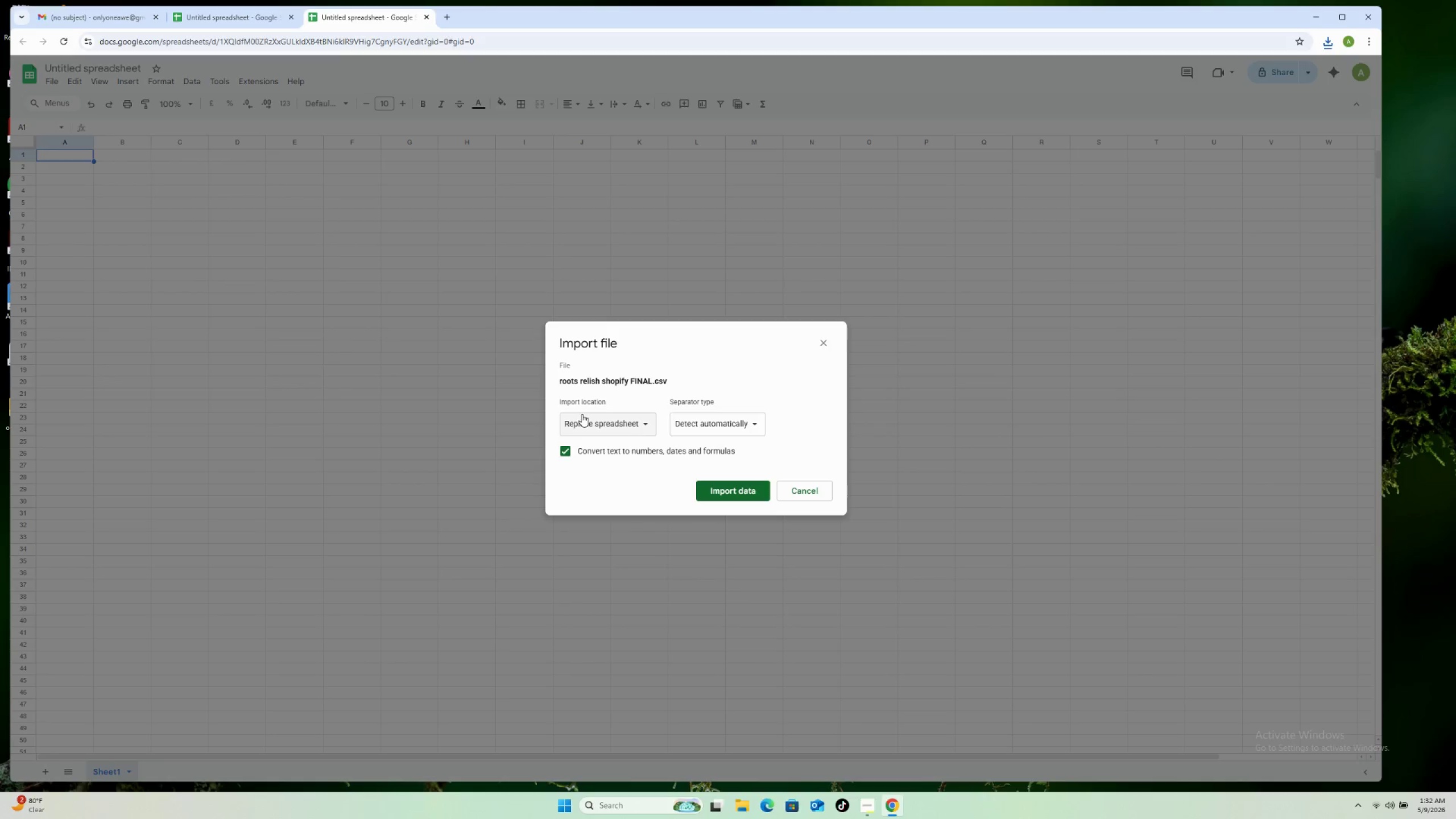 
wait(8.59)
 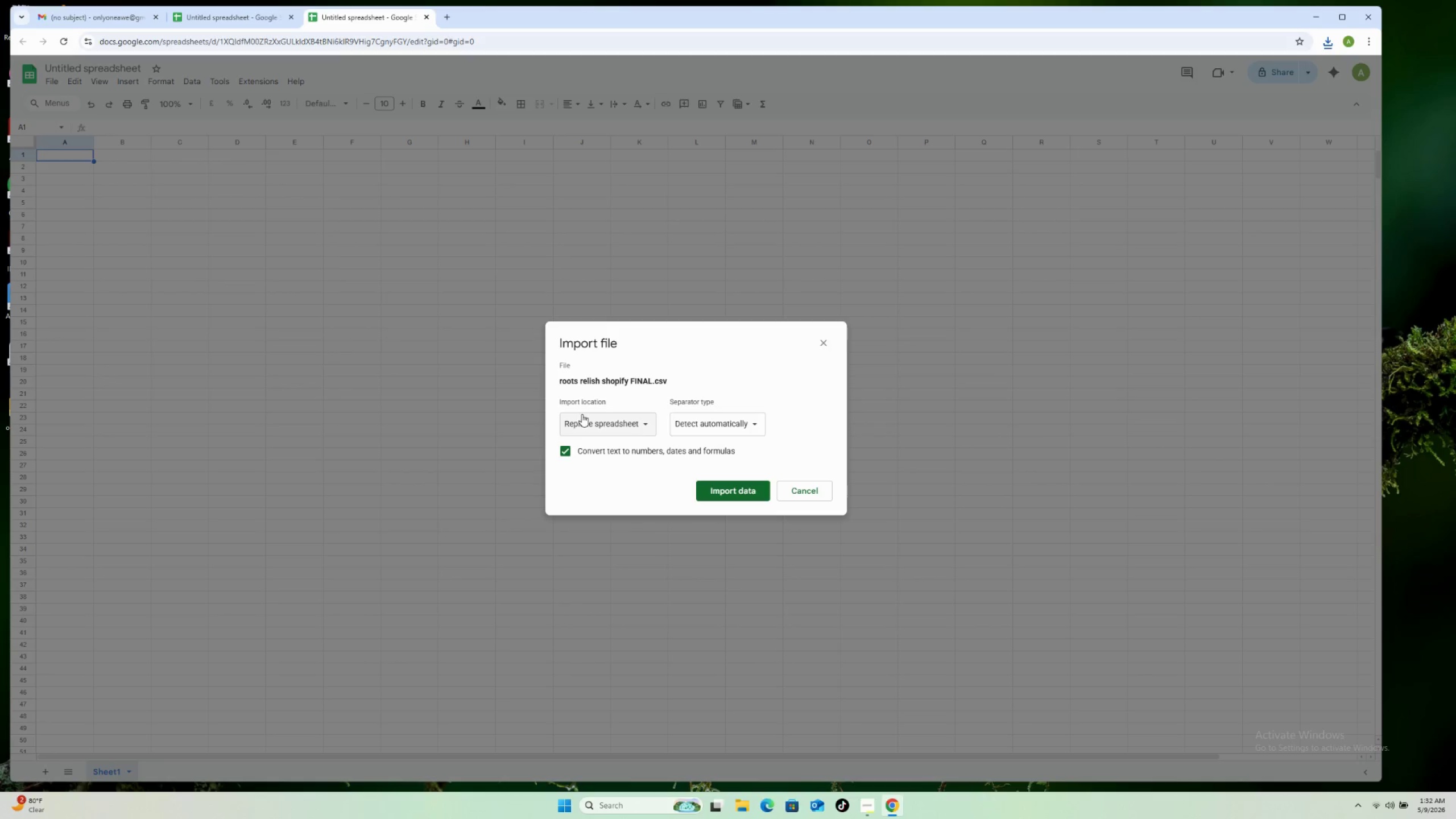 
left_click([738, 492])
 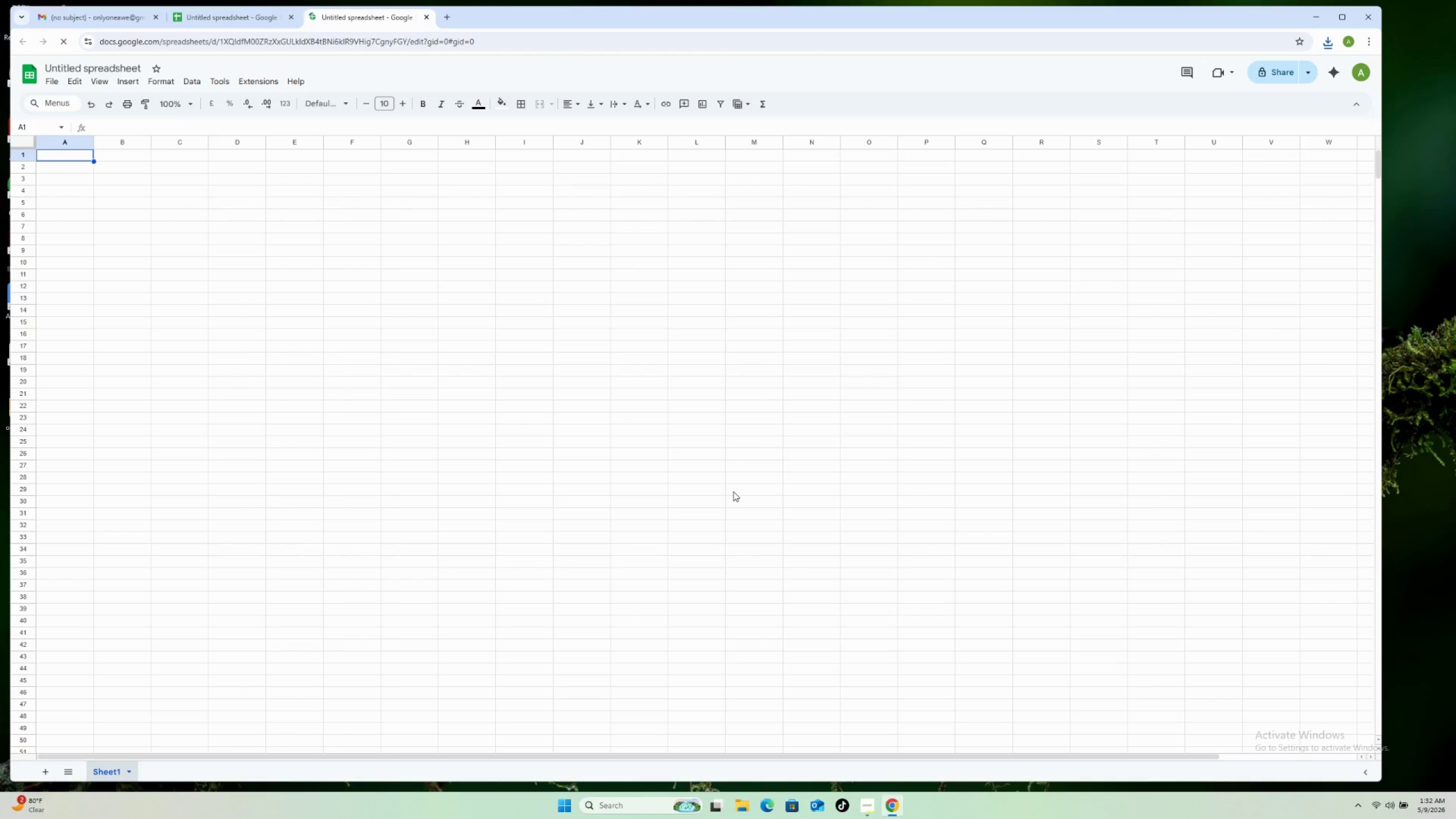 
wait(9.06)
 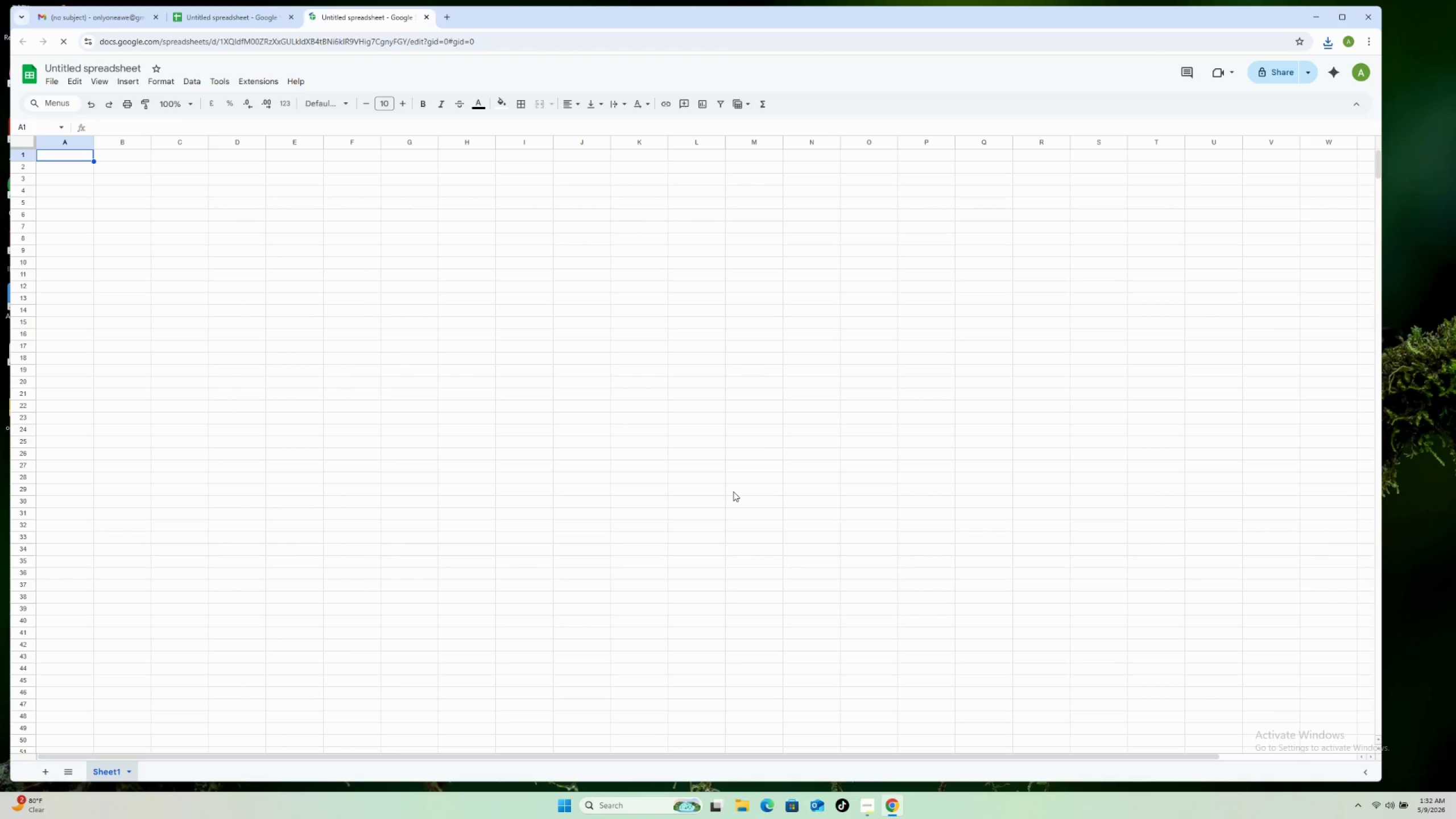 
left_click_drag(start_coordinate=[92, 144], to_coordinate=[135, 155])
 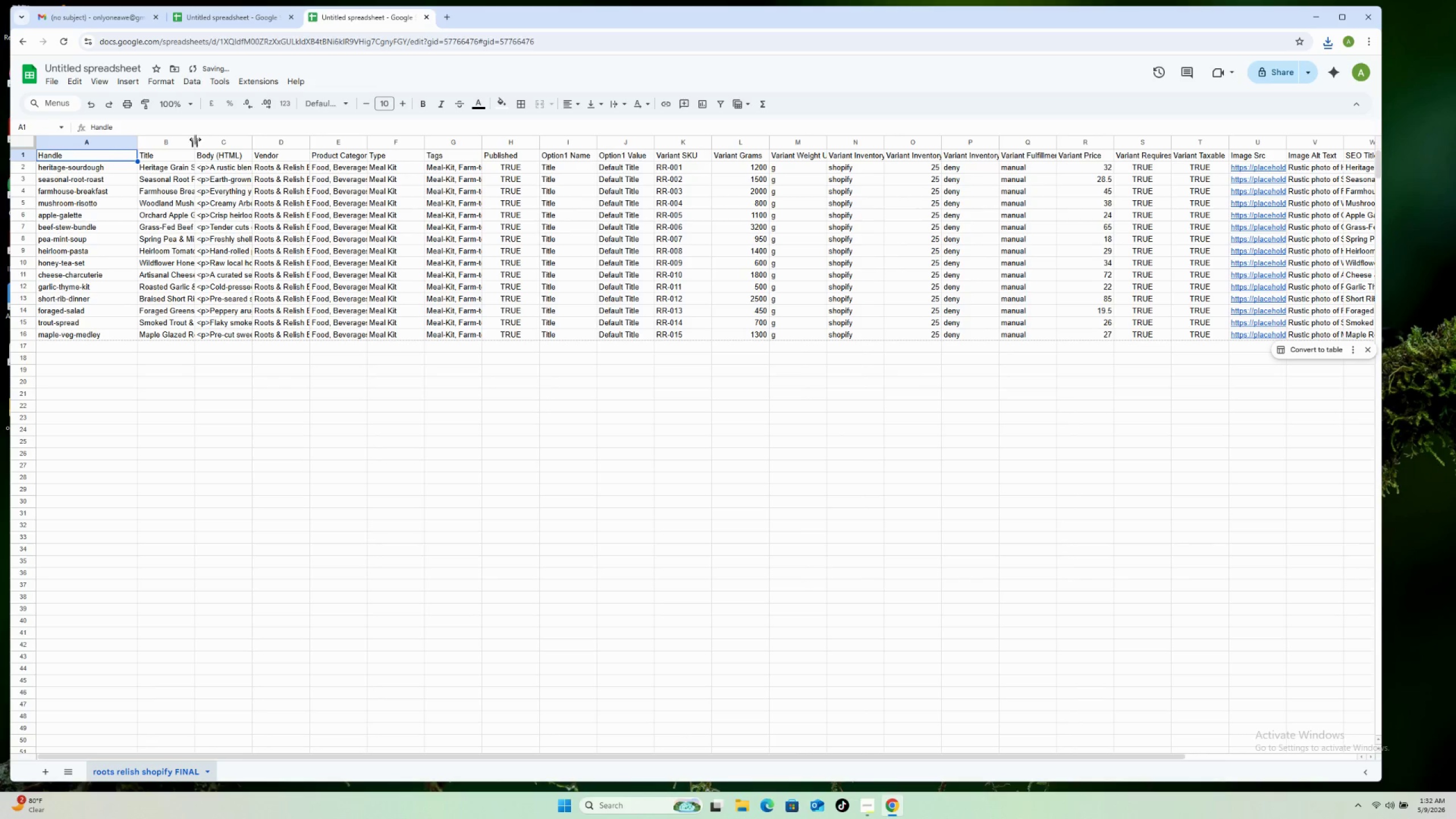 
left_click_drag(start_coordinate=[196, 139], to_coordinate=[259, 162])
 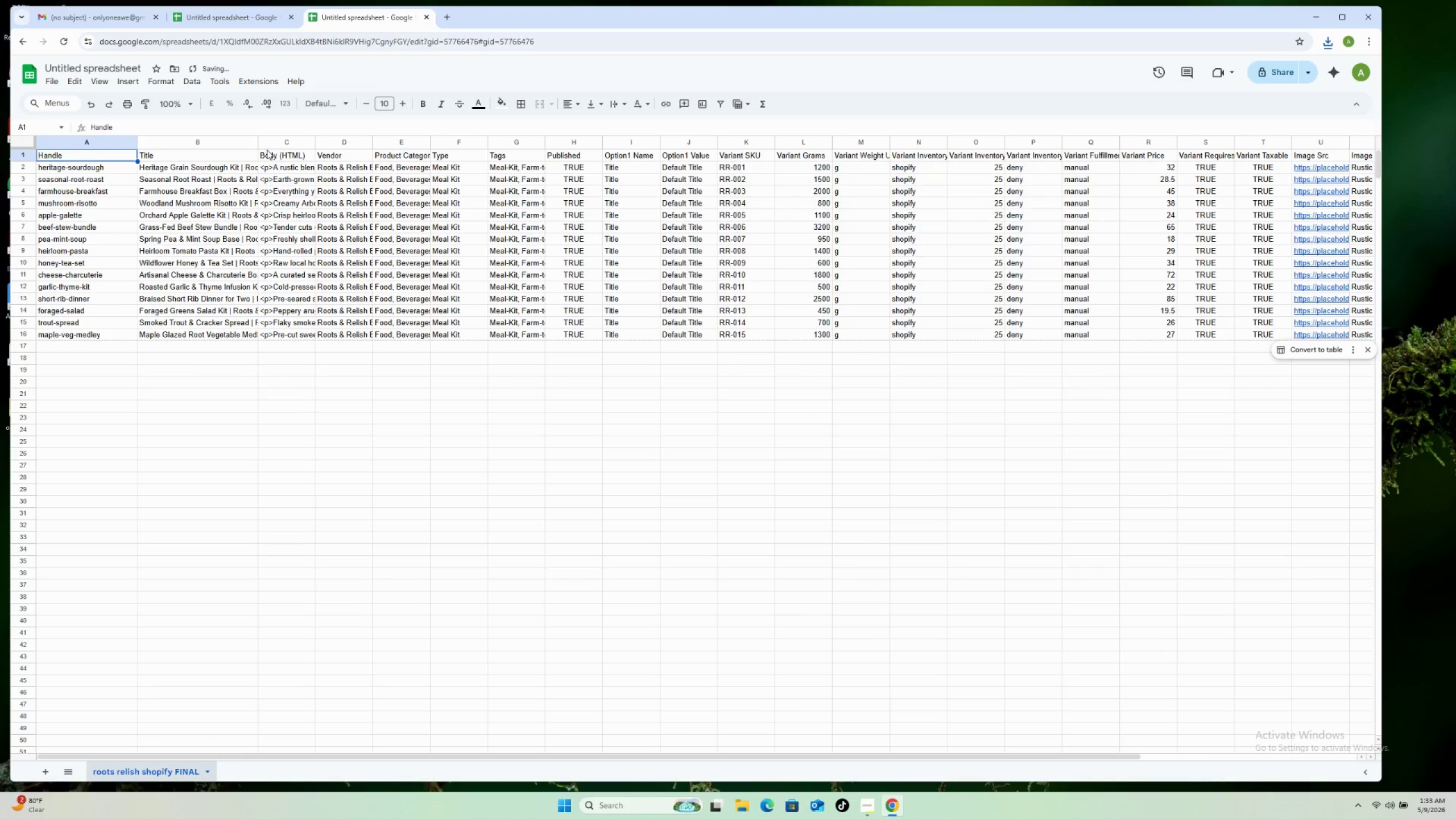 
left_click_drag(start_coordinate=[258, 138], to_coordinate=[304, 159])
 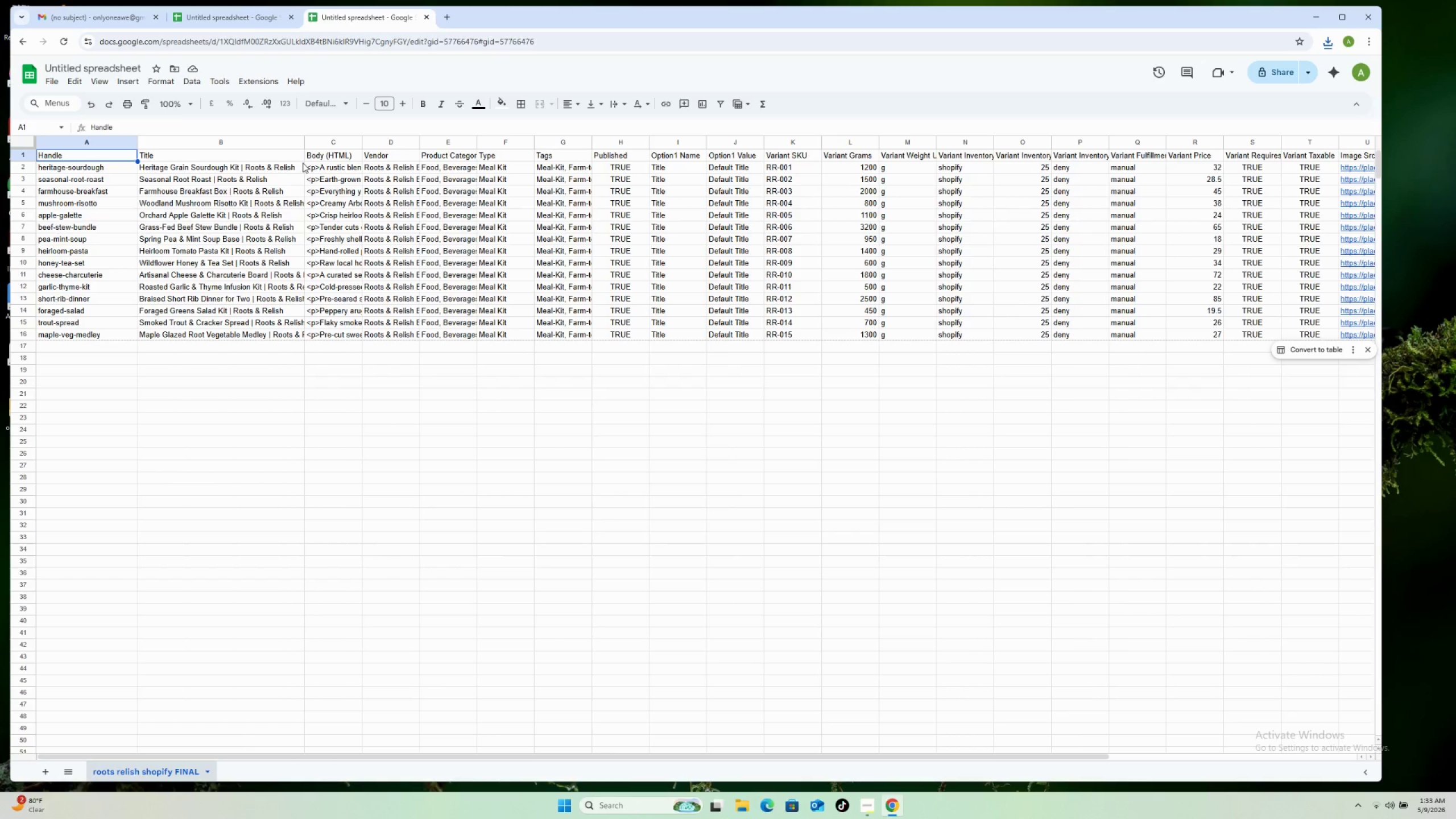 
wait(11.2)
 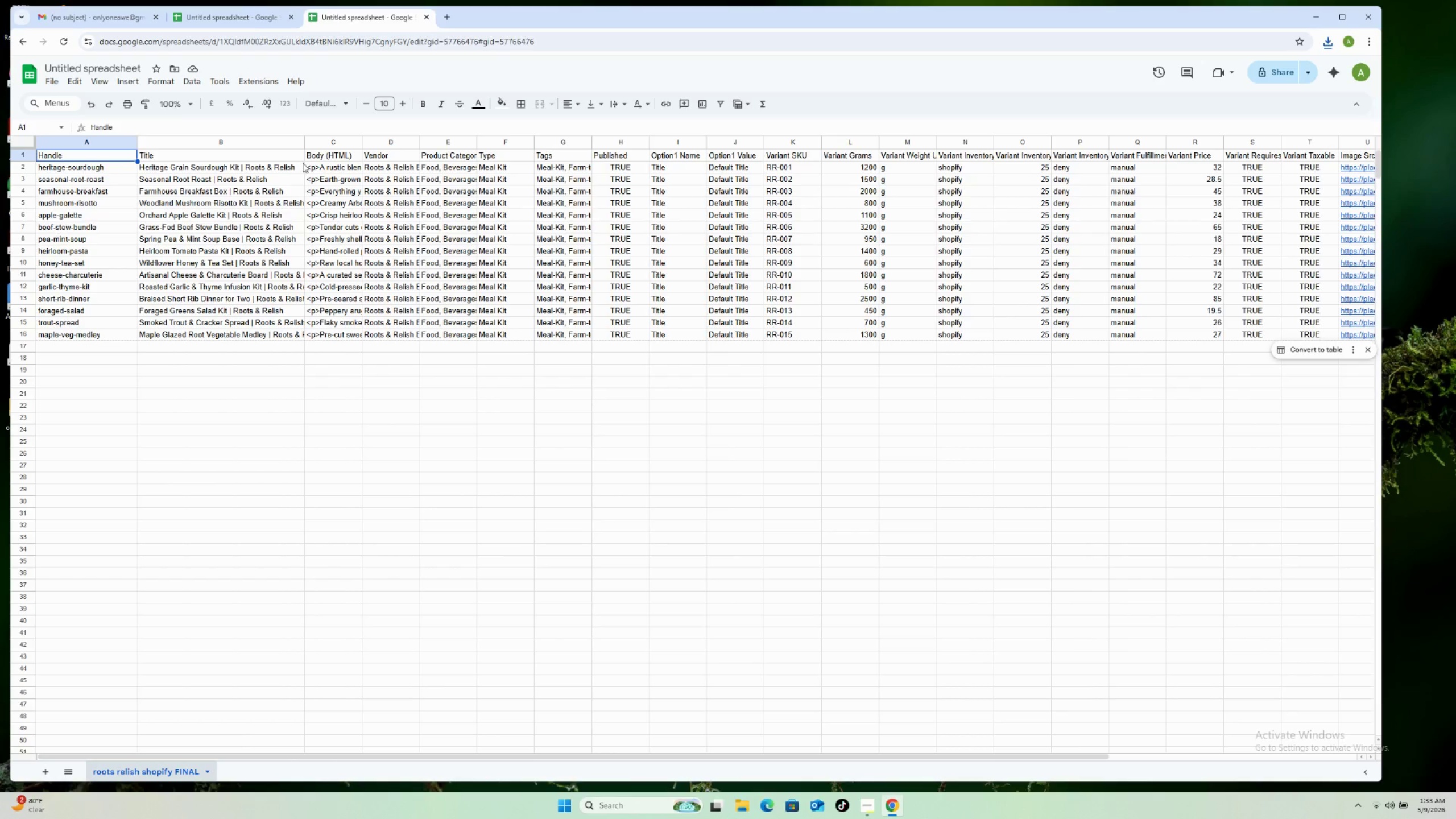 
mouse_move([224, 28])
 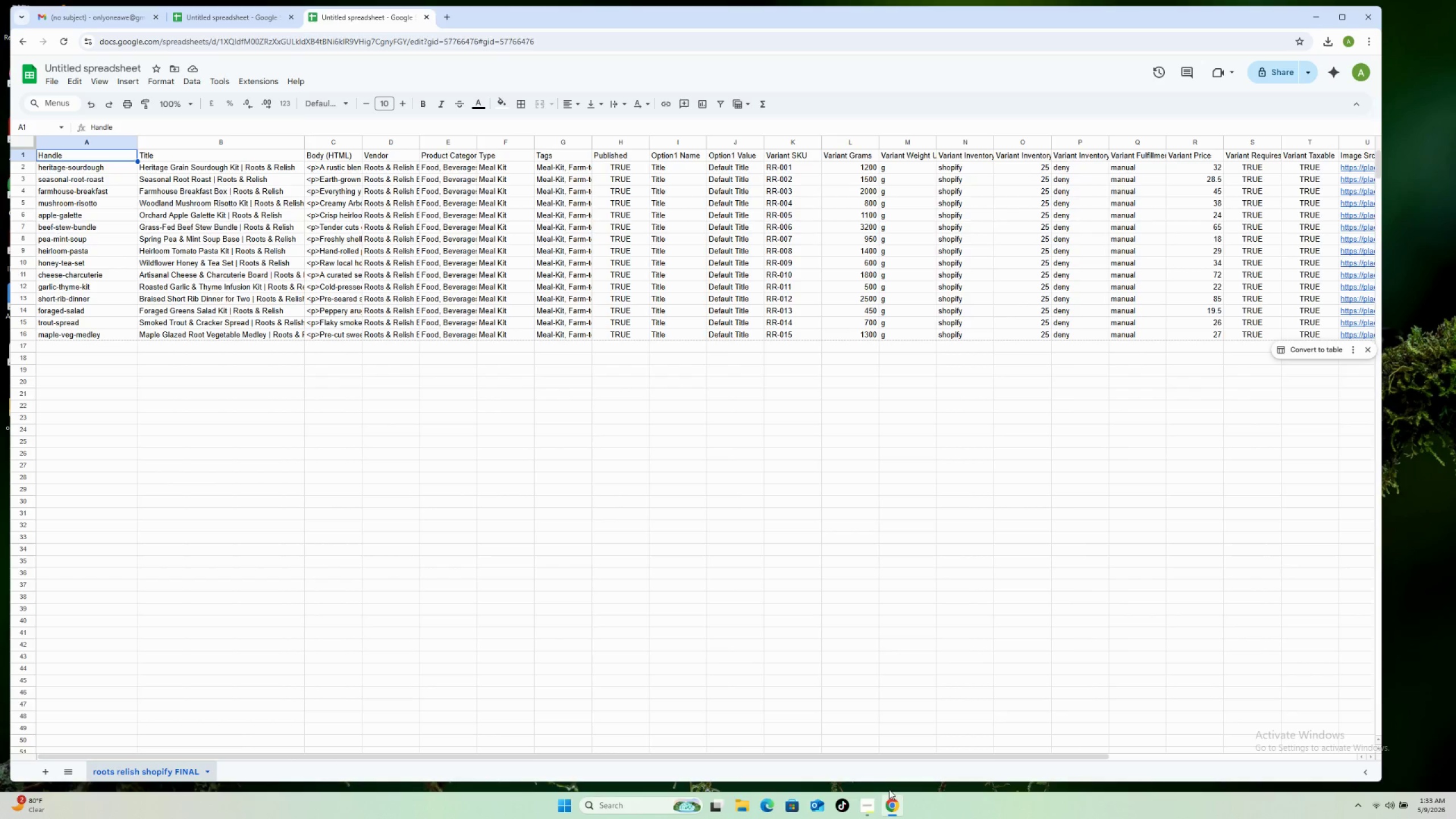 
left_click([863, 805])